 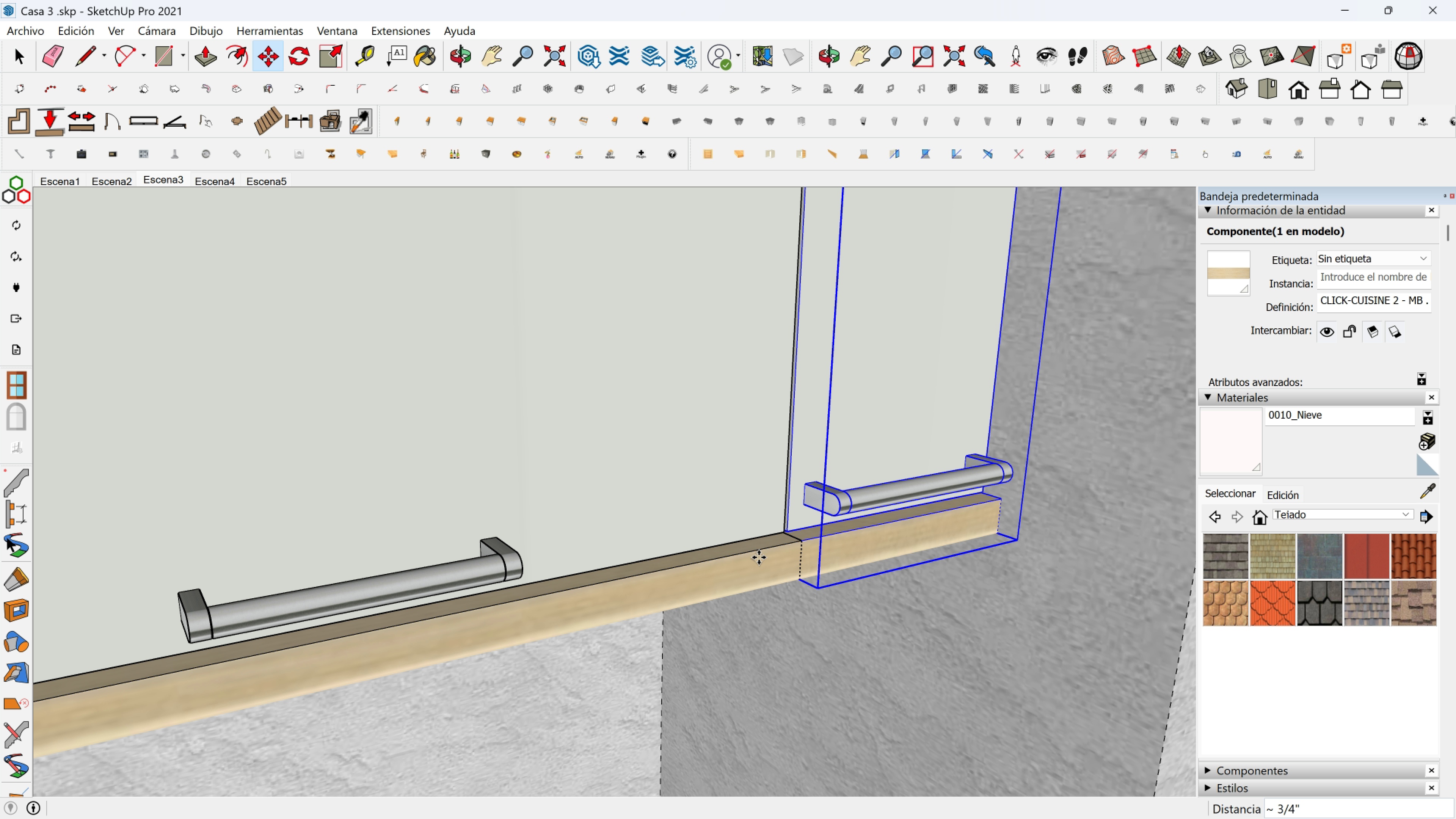 
left_click([759, 557])
 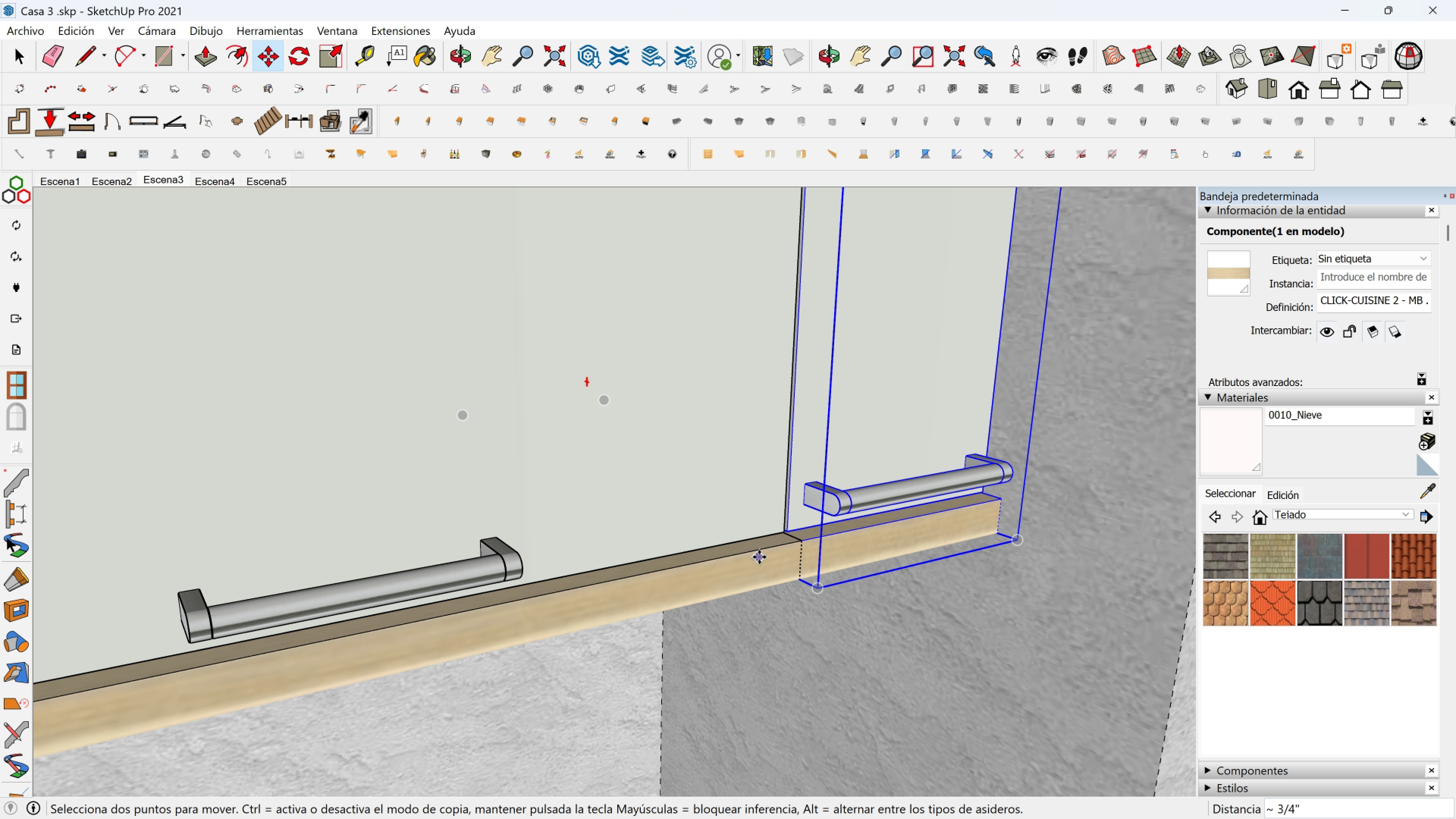 
key(Shift+ShiftLeft)
 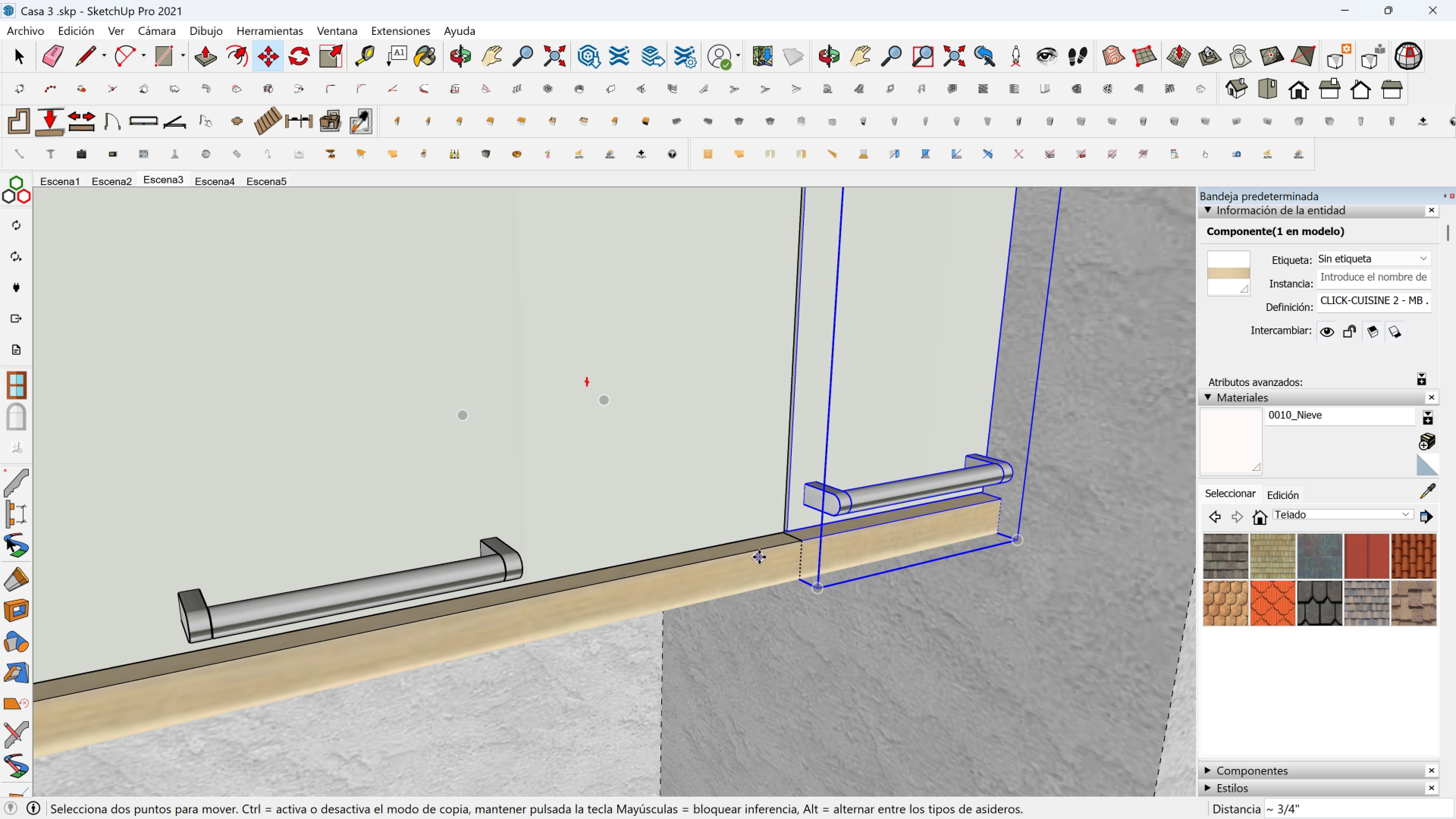 
key(Shift+ShiftLeft)
 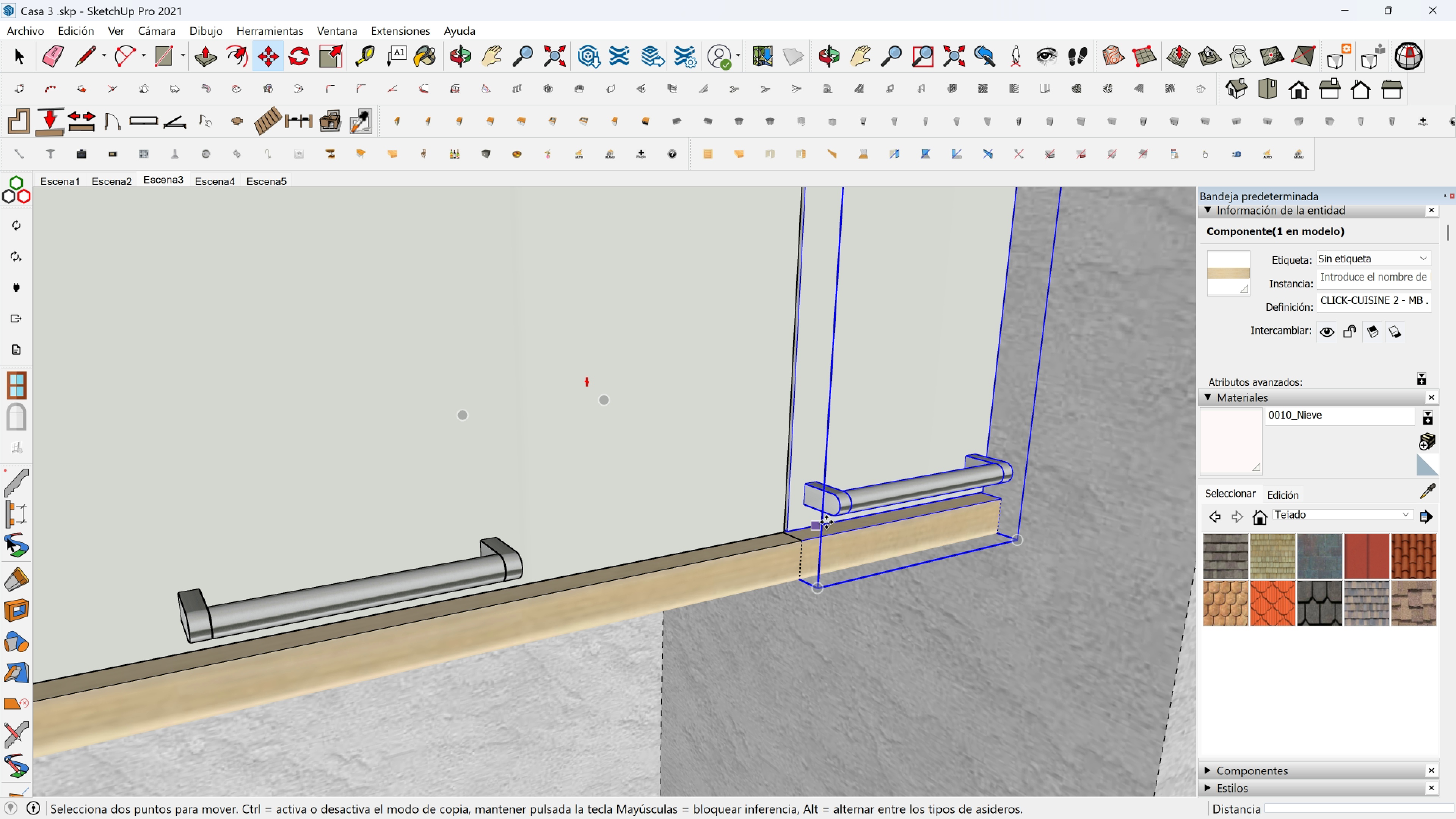 
scroll: coordinate [642, 420], scroll_direction: down, amount: 17.0